 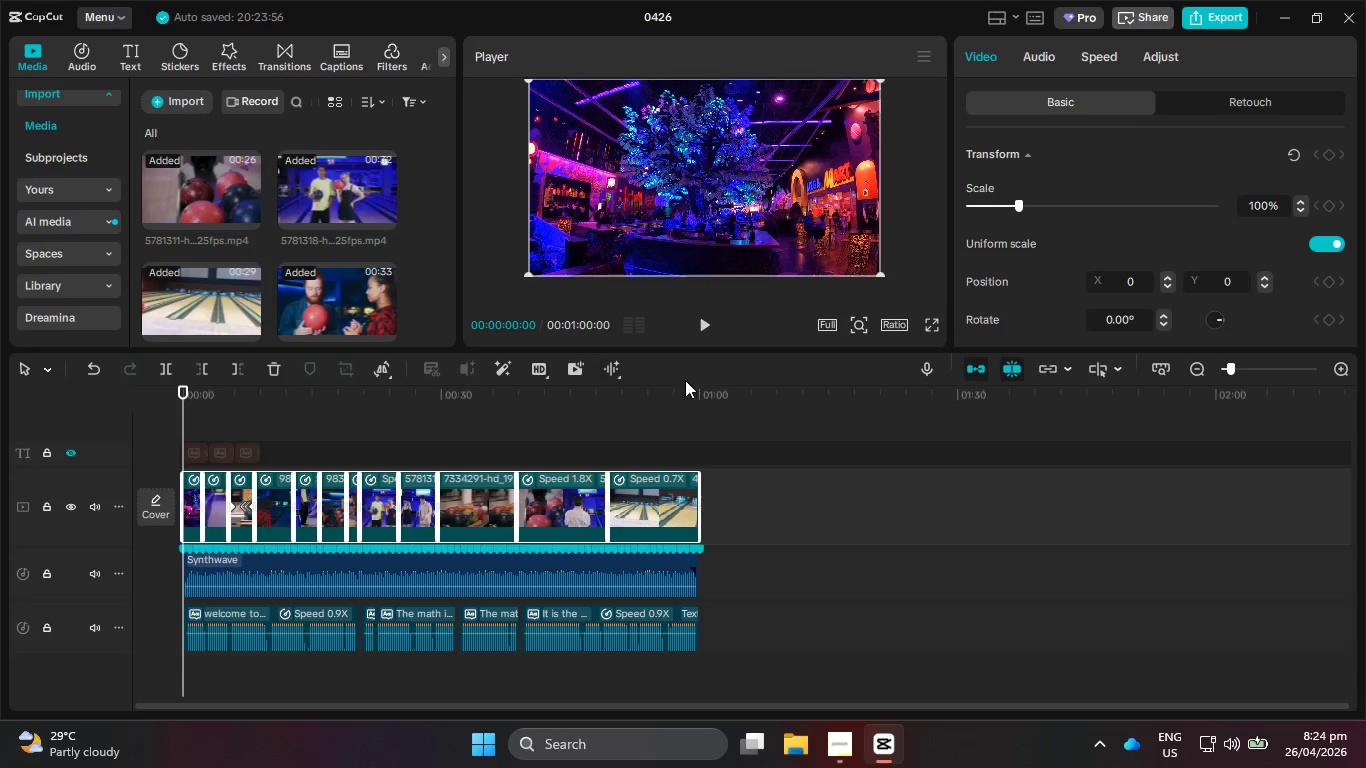 
left_click_drag(start_coordinate=[637, 401], to_coordinate=[652, 407])
 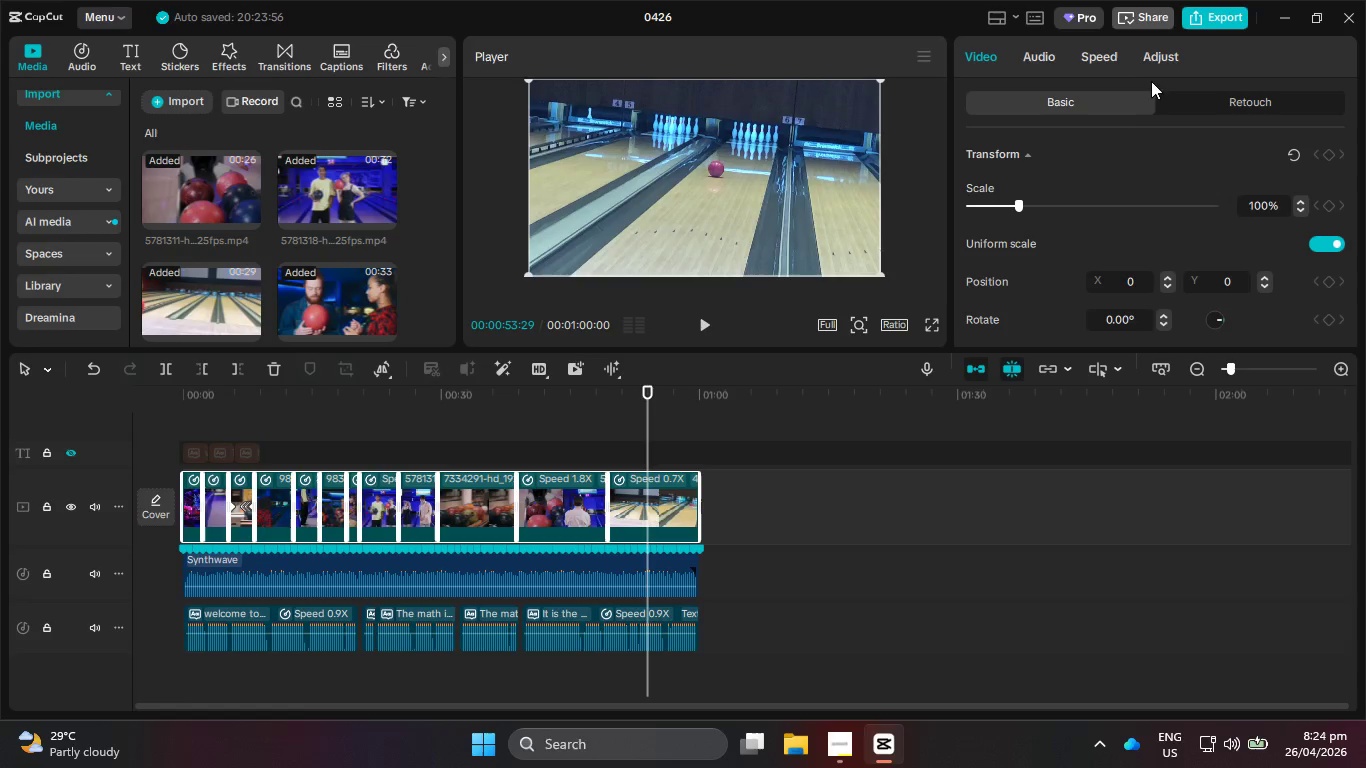 
left_click([1149, 55])
 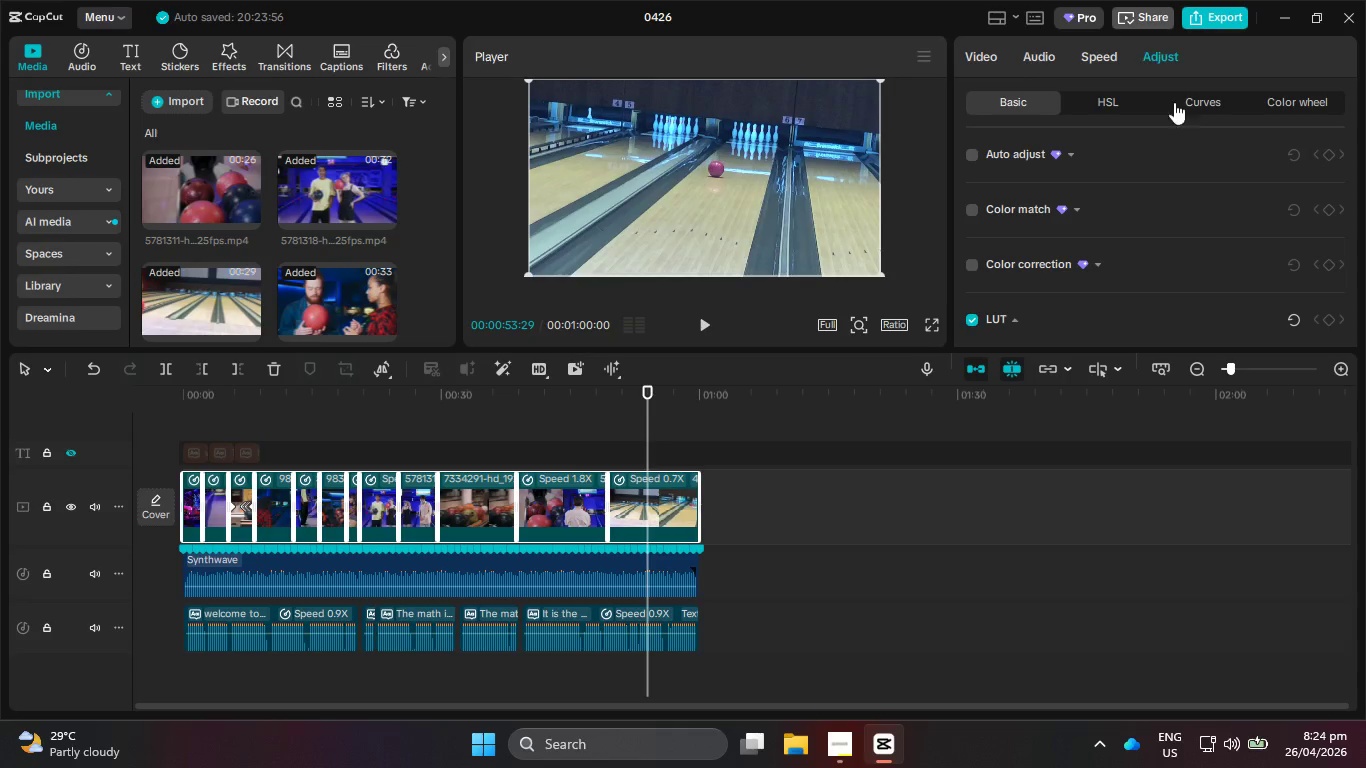 
scroll: coordinate [1090, 246], scroll_direction: down, amount: 21.0
 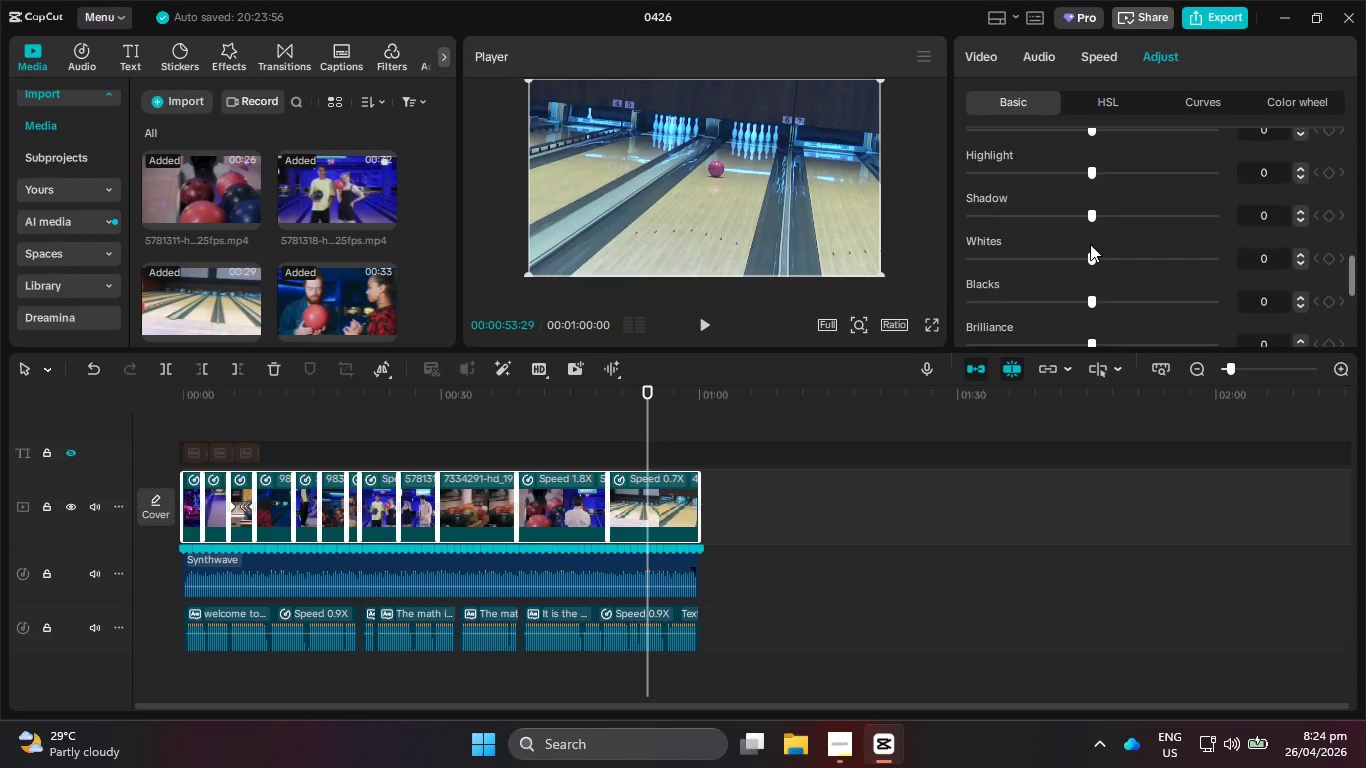 
scroll: coordinate [1090, 244], scroll_direction: up, amount: 1.0
 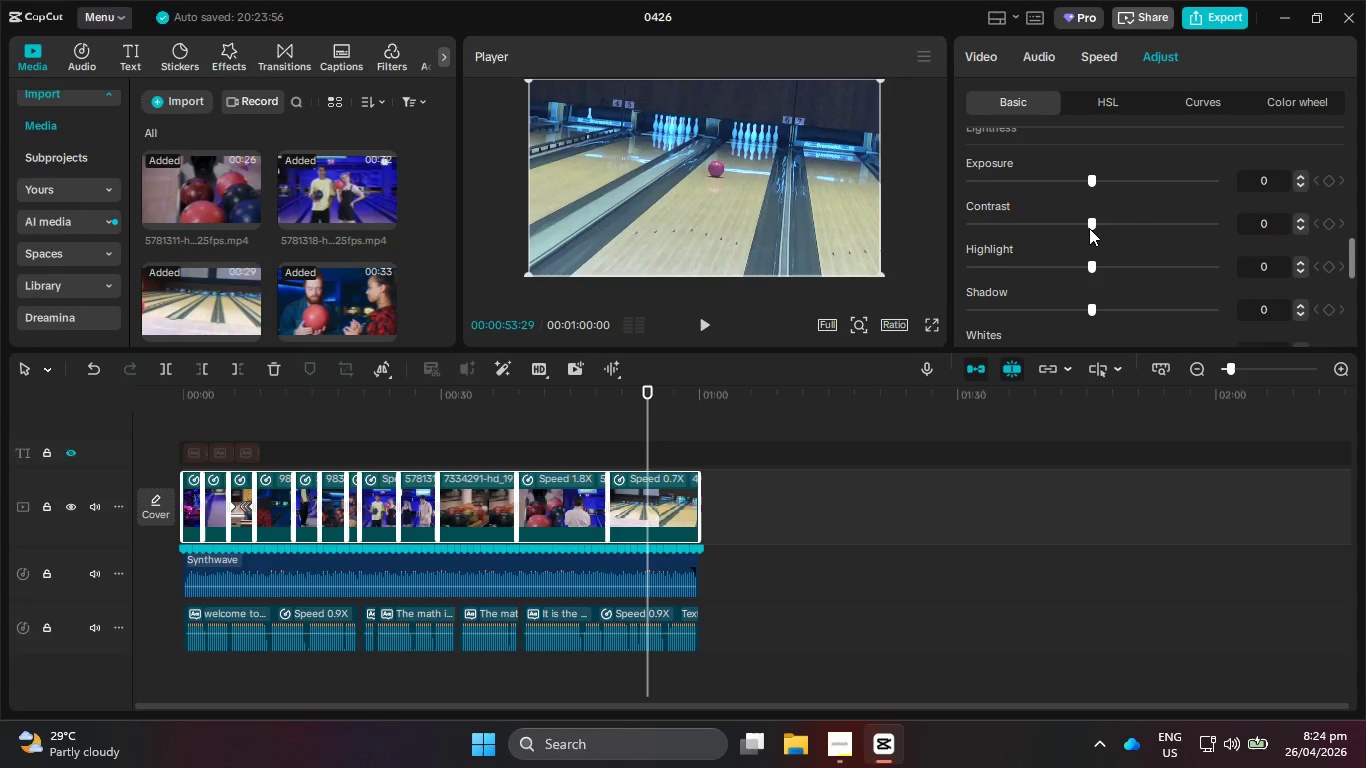 
left_click_drag(start_coordinate=[1091, 226], to_coordinate=[1125, 232])
 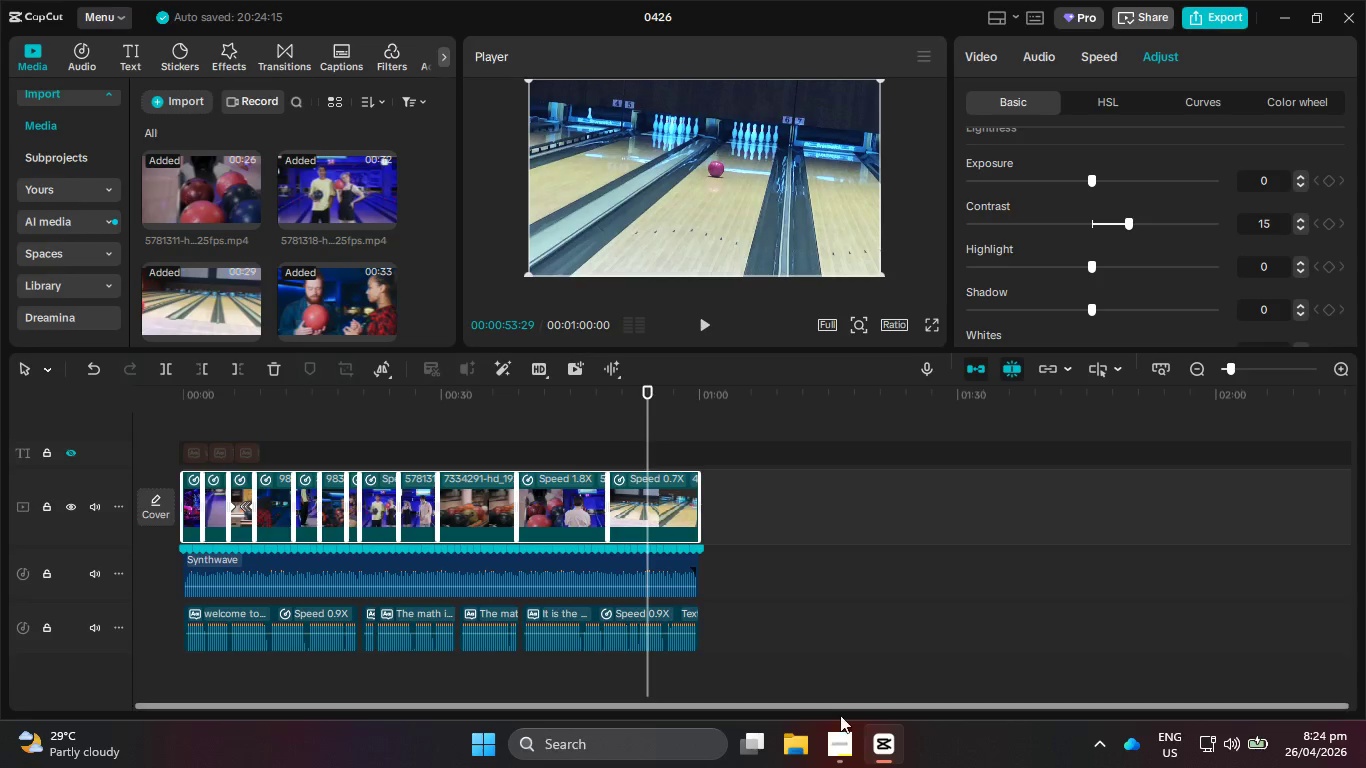 
left_click([851, 737])